 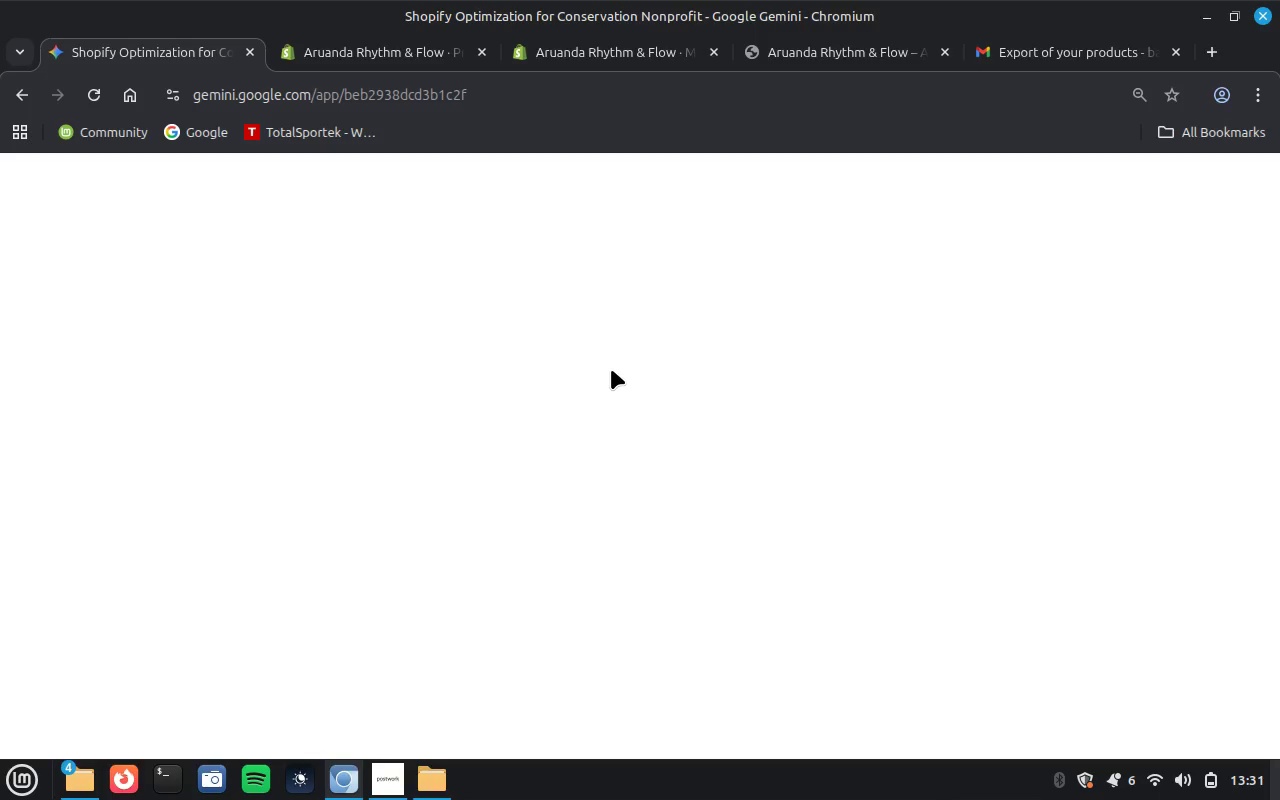 
mouse_move([656, 463])
 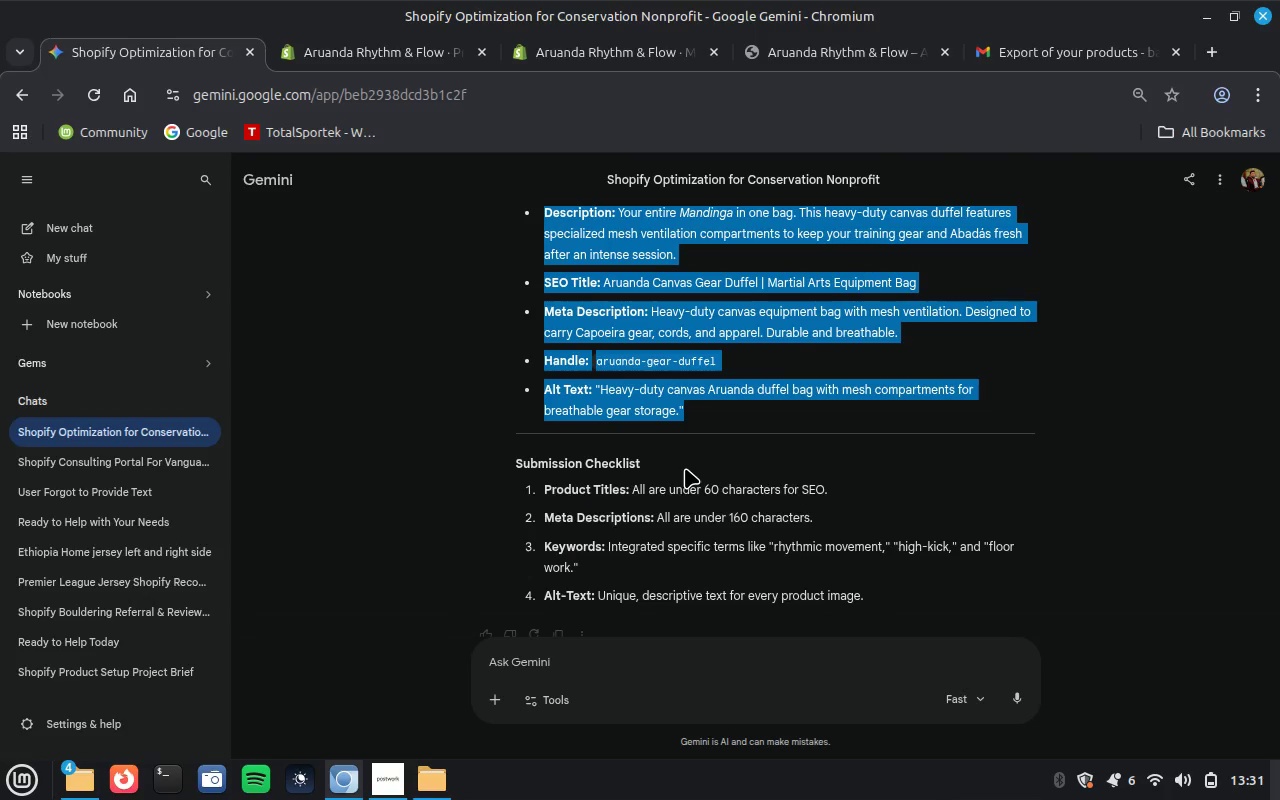 
left_click([685, 468])
 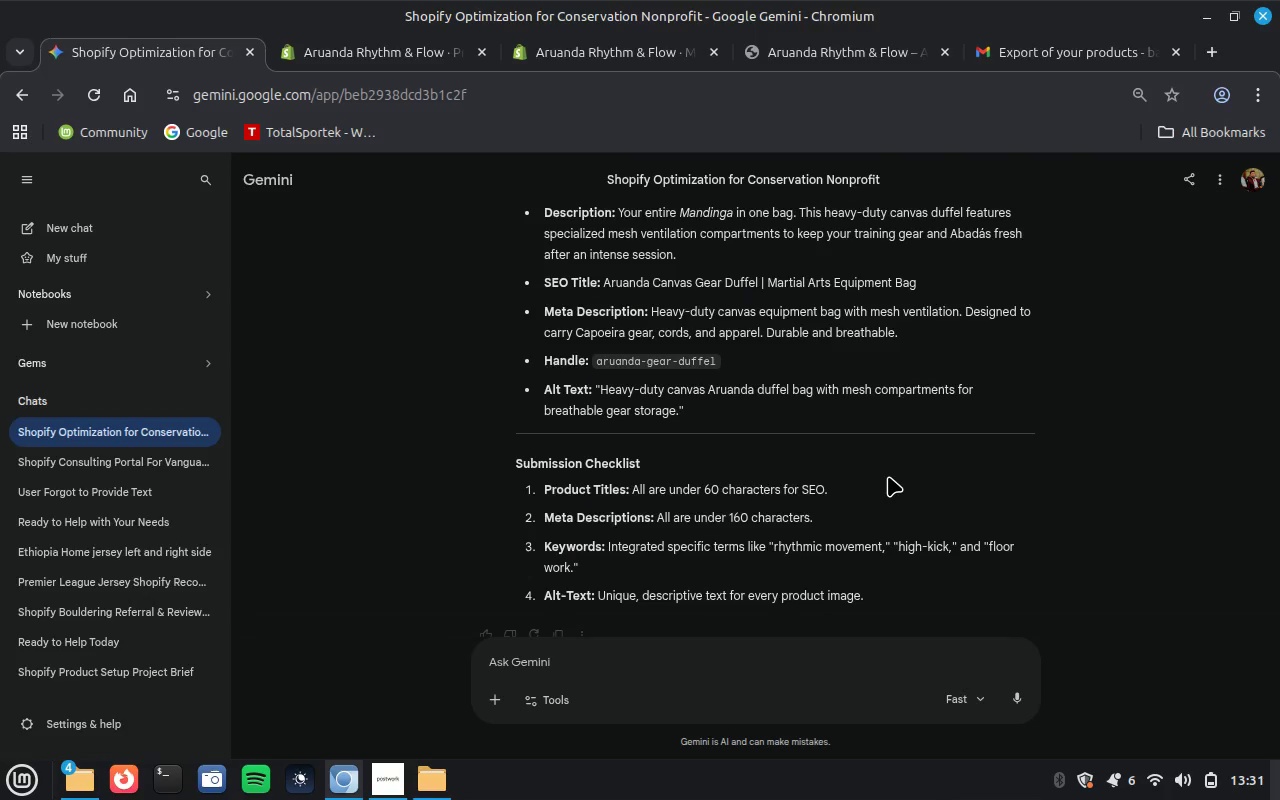 
scroll: coordinate [888, 476], scroll_direction: down, amount: 2.0
 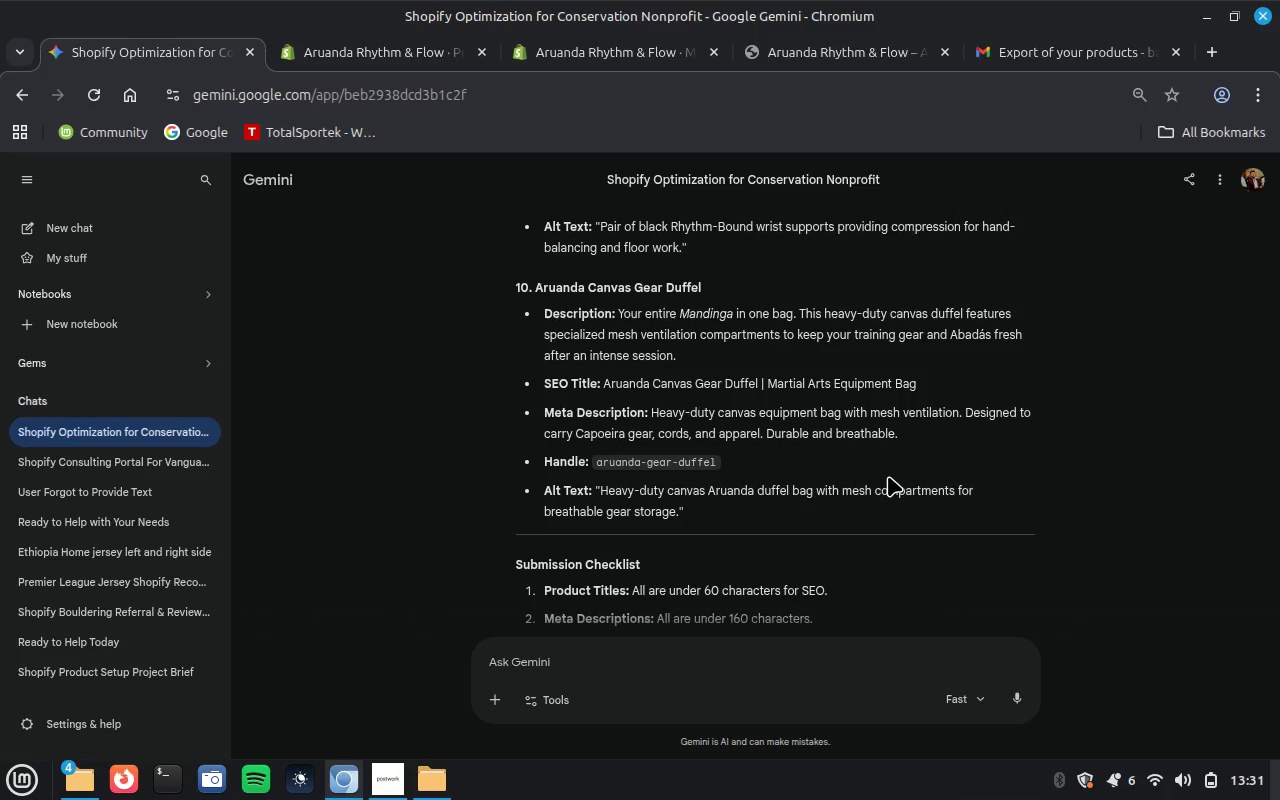 
scroll: coordinate [888, 476], scroll_direction: up, amount: 5.0
 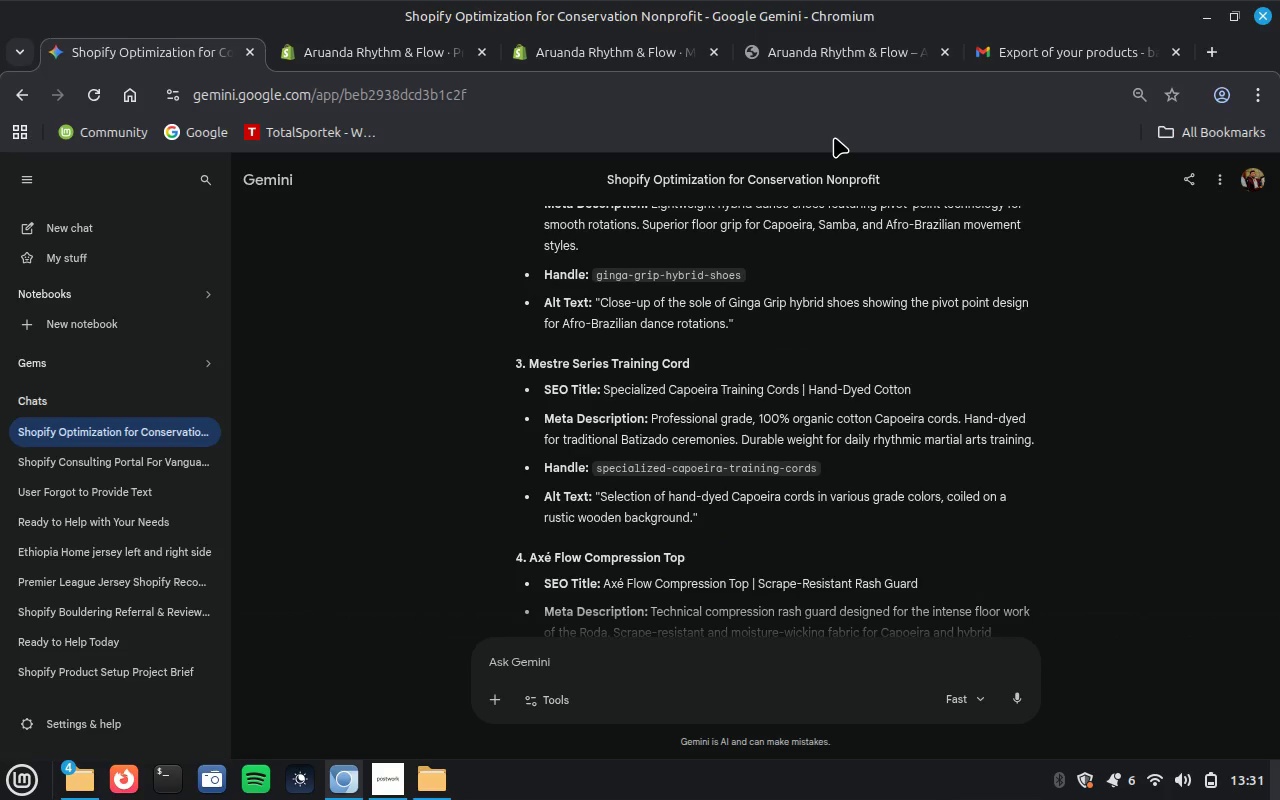 
left_click([1056, 48])
 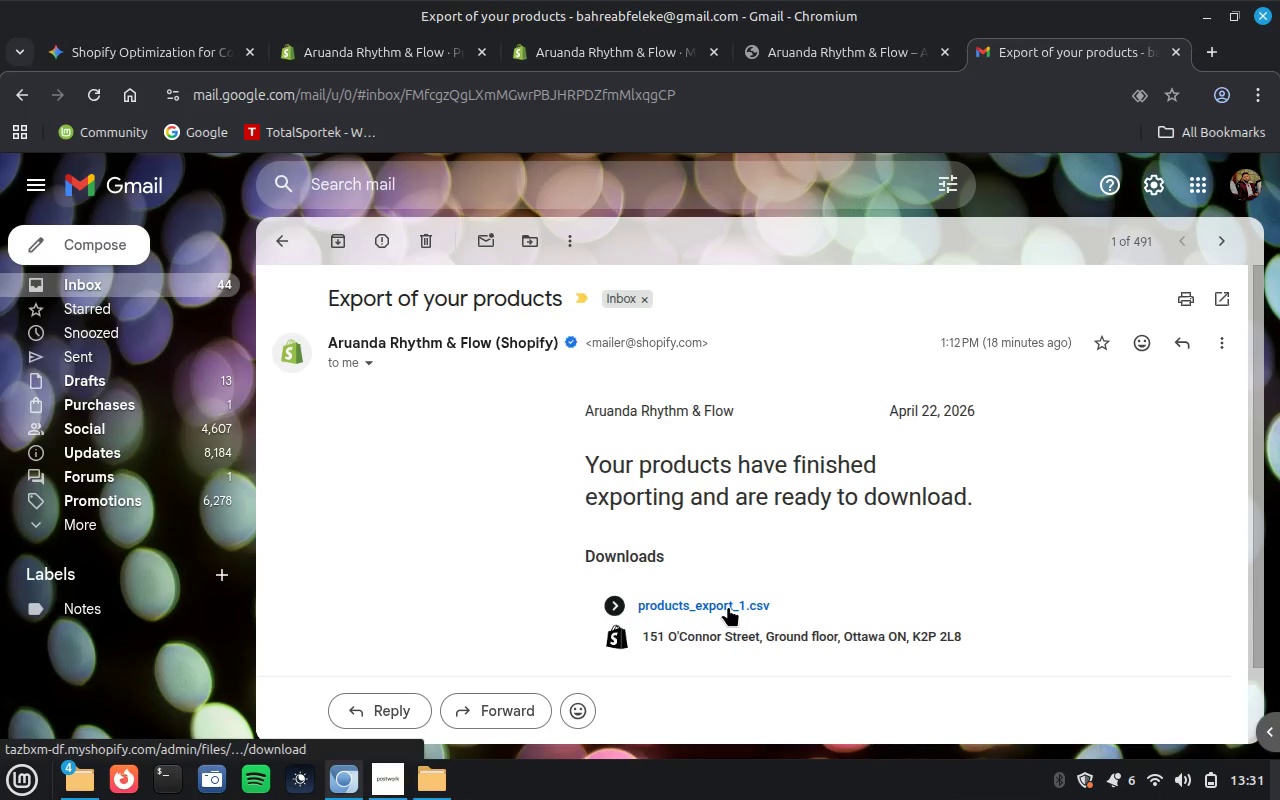 
left_click([727, 606])
 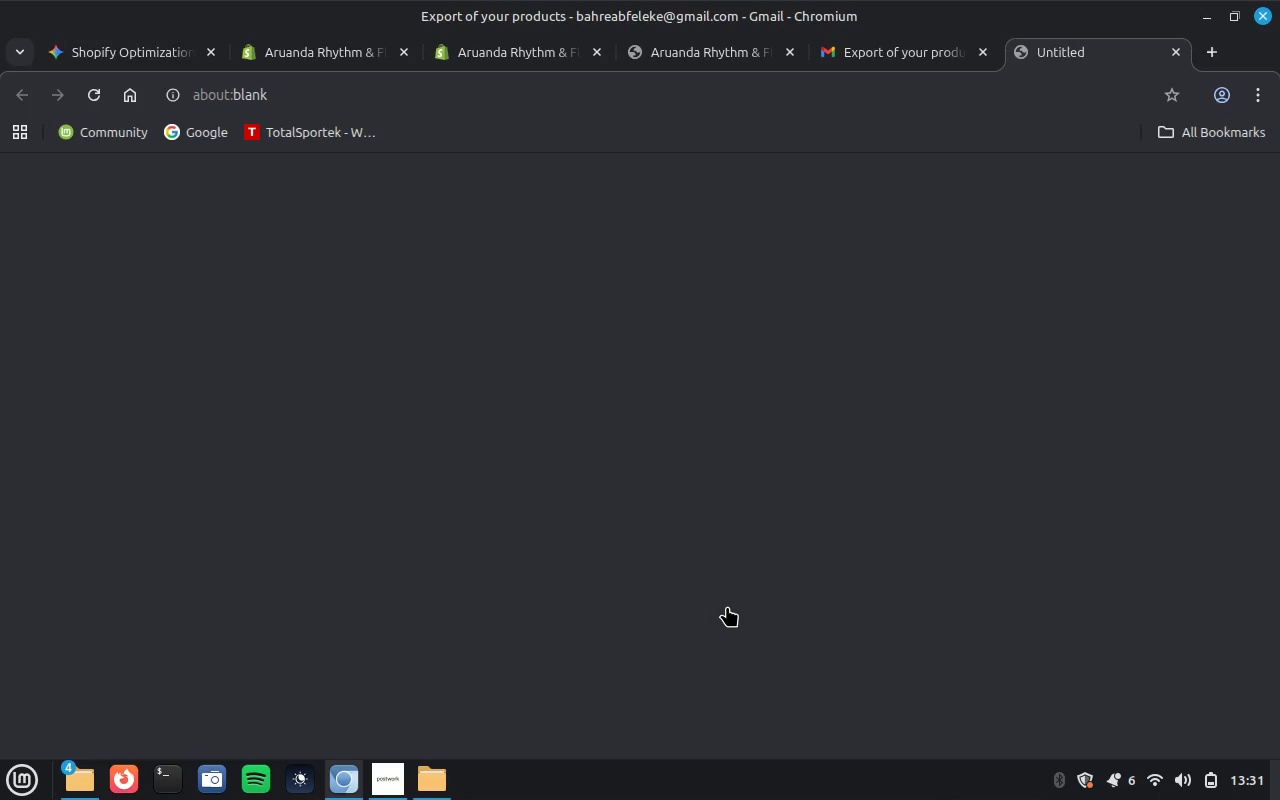 
wait(9.56)
 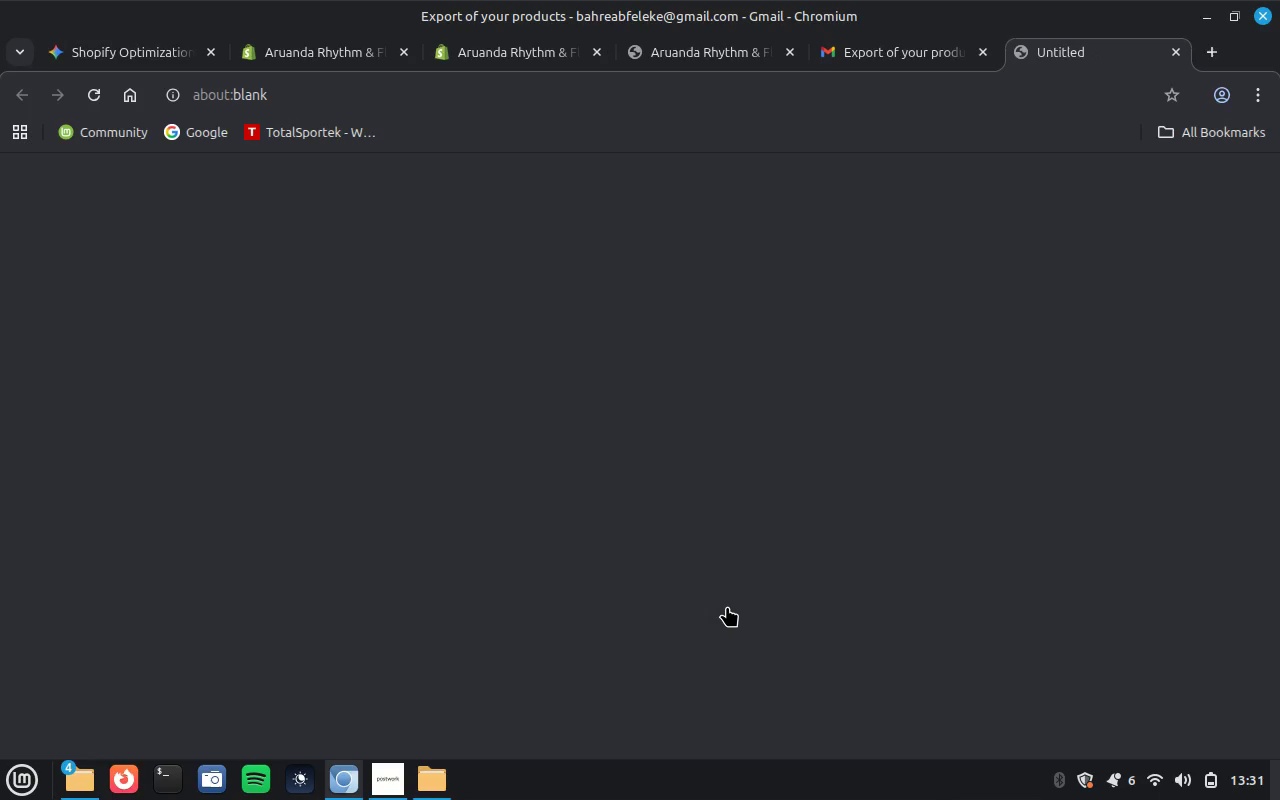 
left_click([1175, 53])
 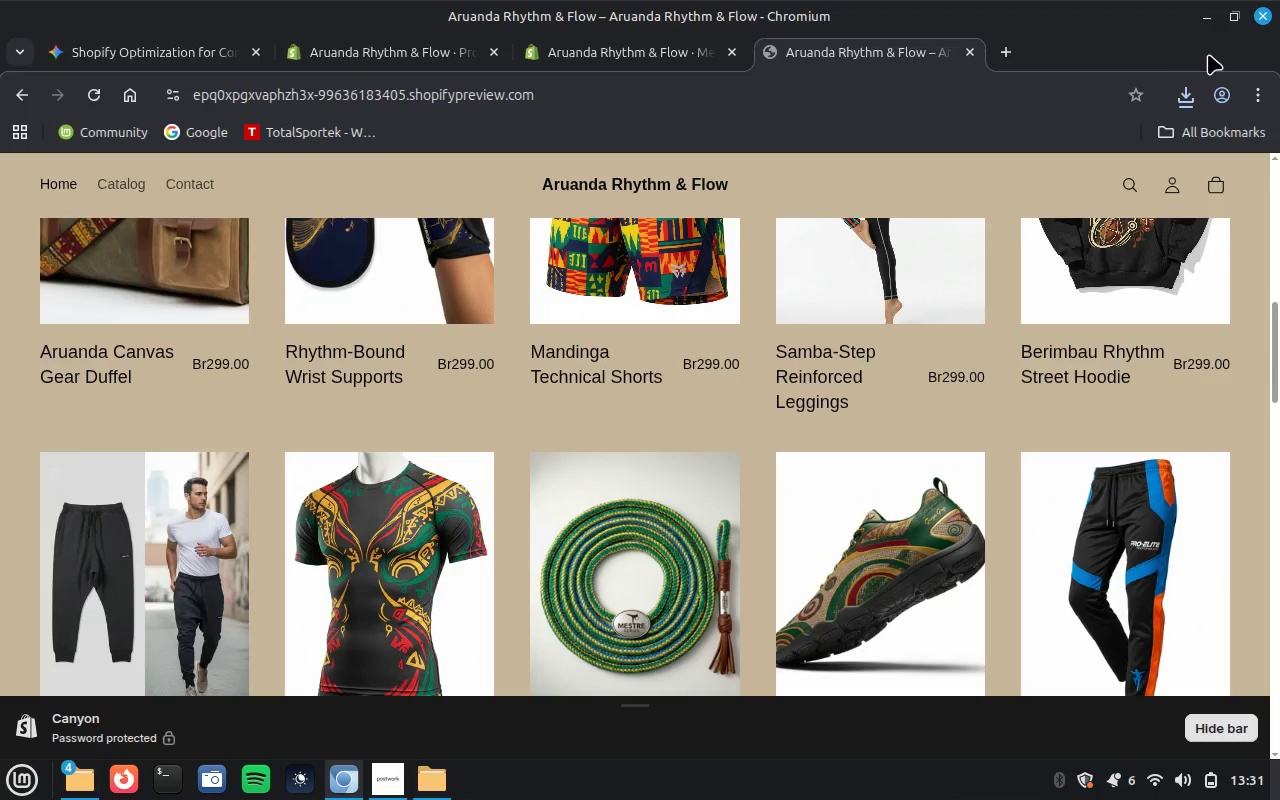 
left_click([1131, 41])
 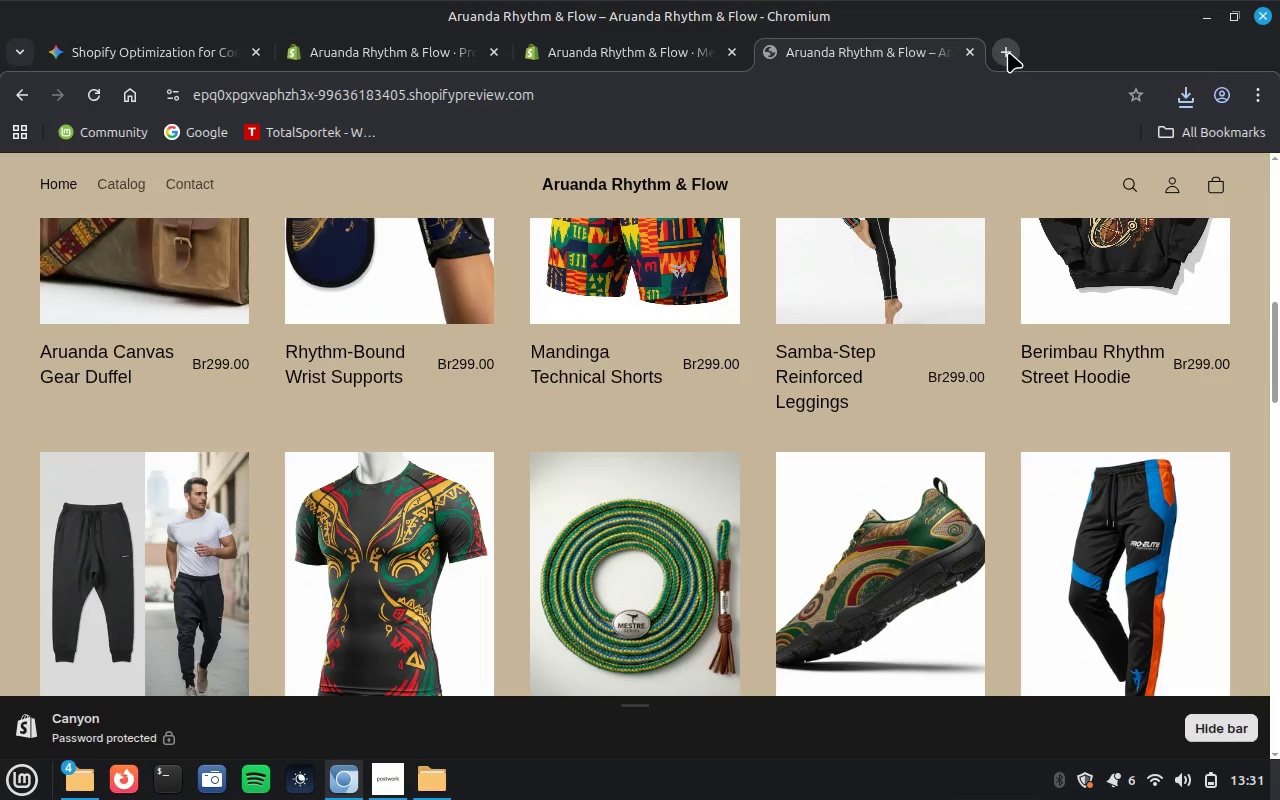 
left_click([1008, 52])
 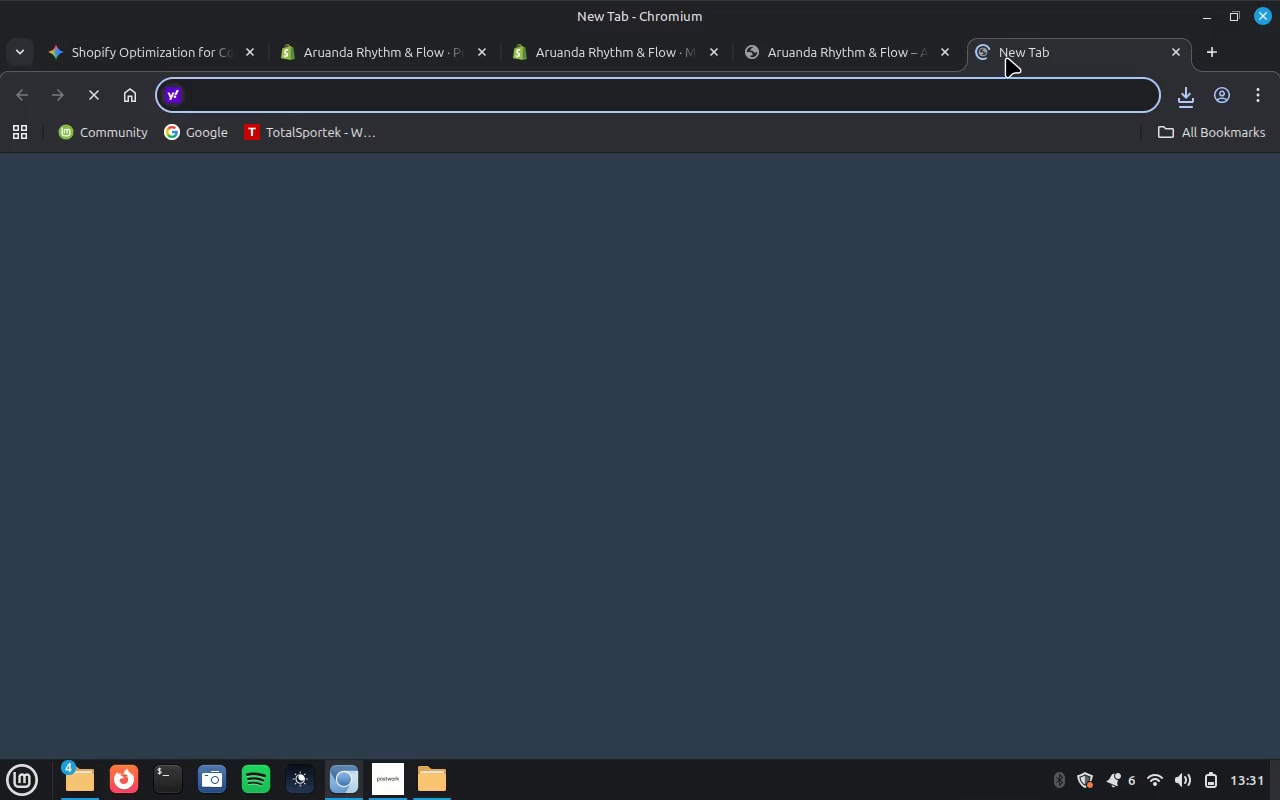 
mouse_move([676, 380])
 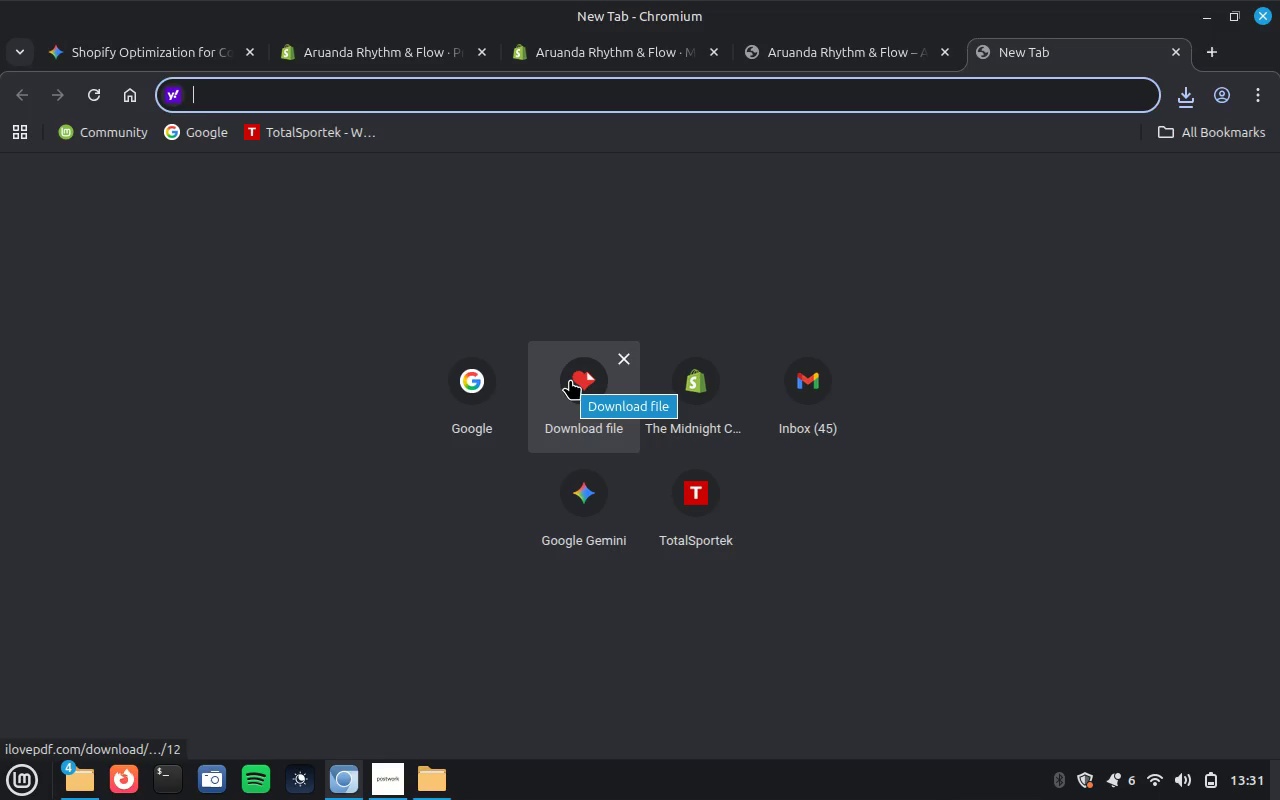 
left_click([570, 379])
 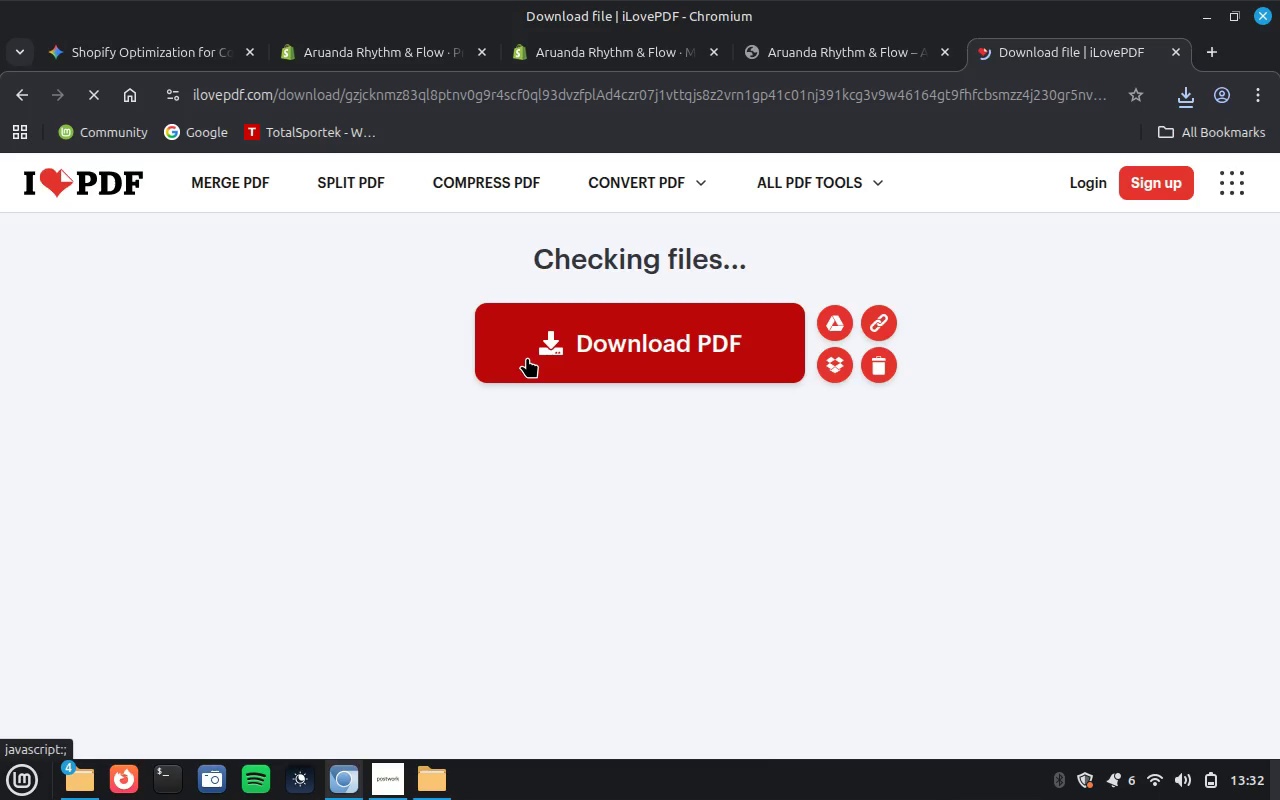 
wait(9.2)
 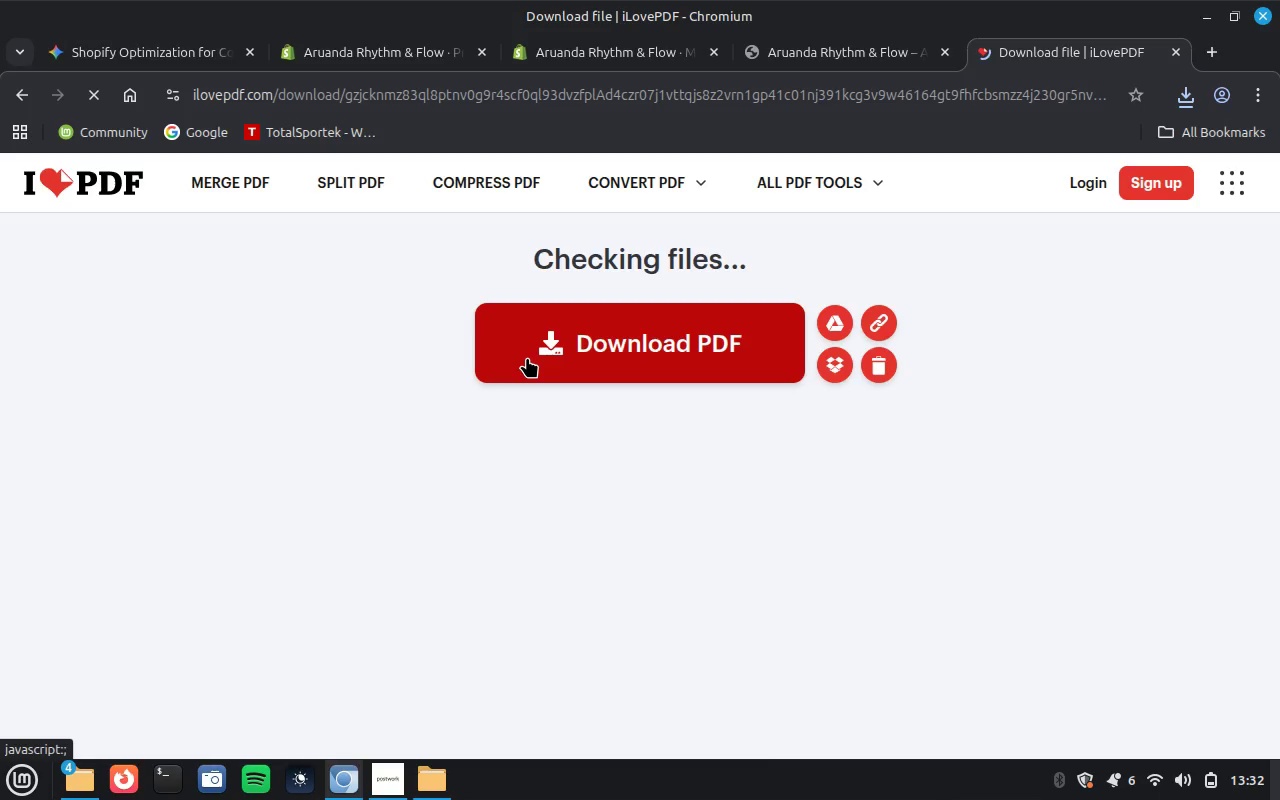 
left_click([427, 346])
 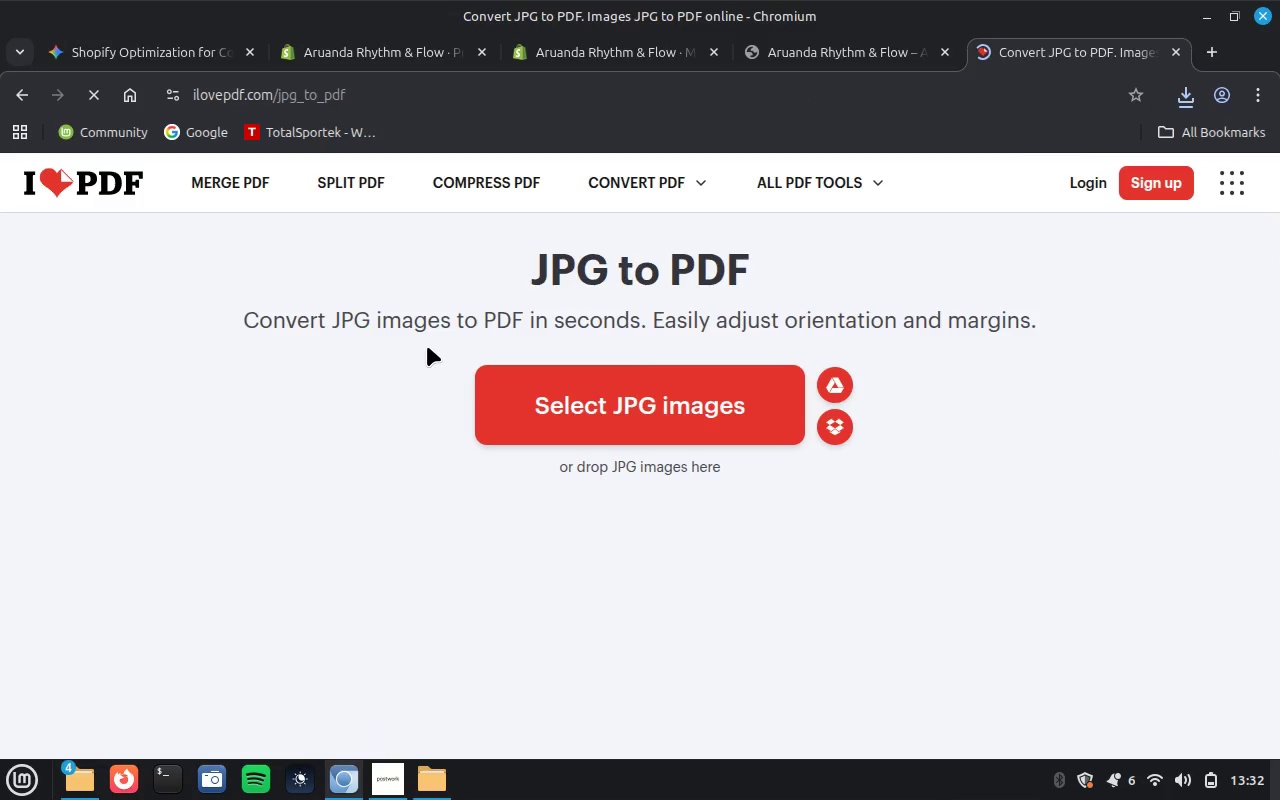 
wait(11.77)
 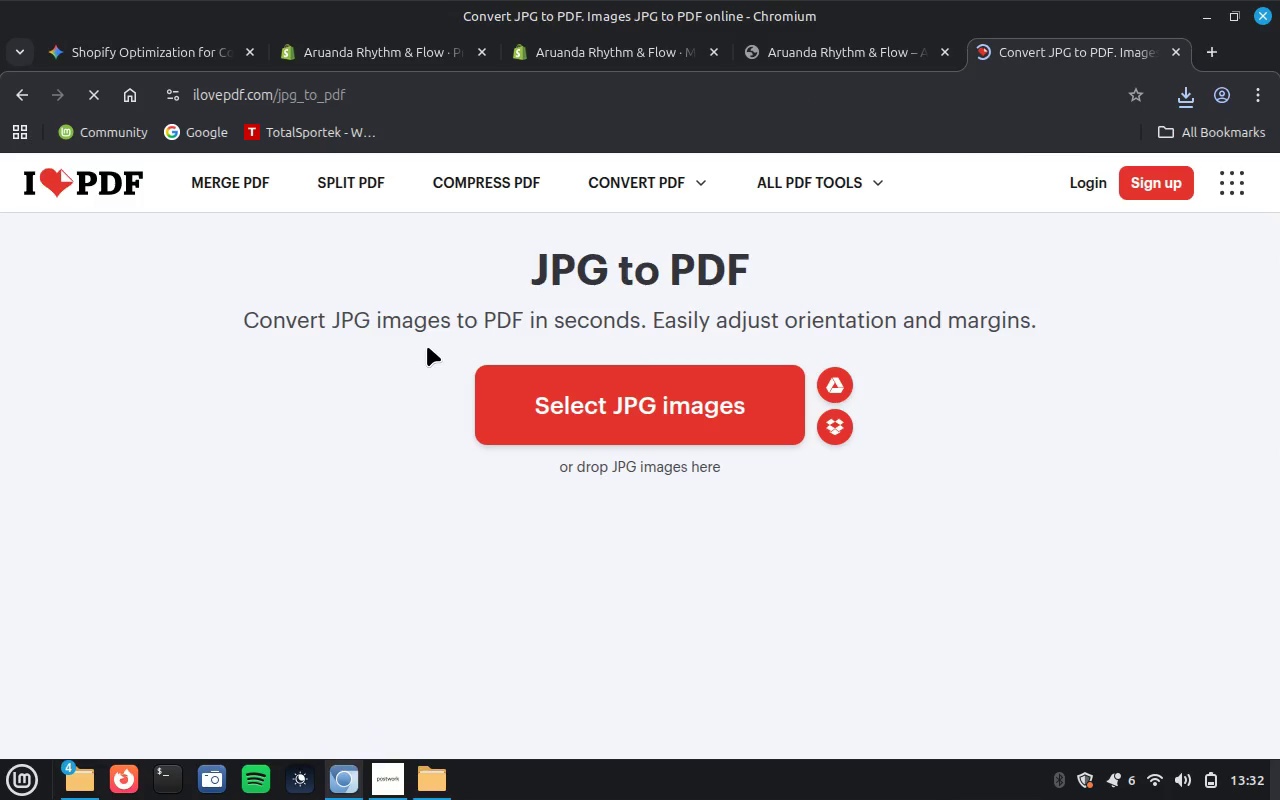 
left_click([556, 397])
 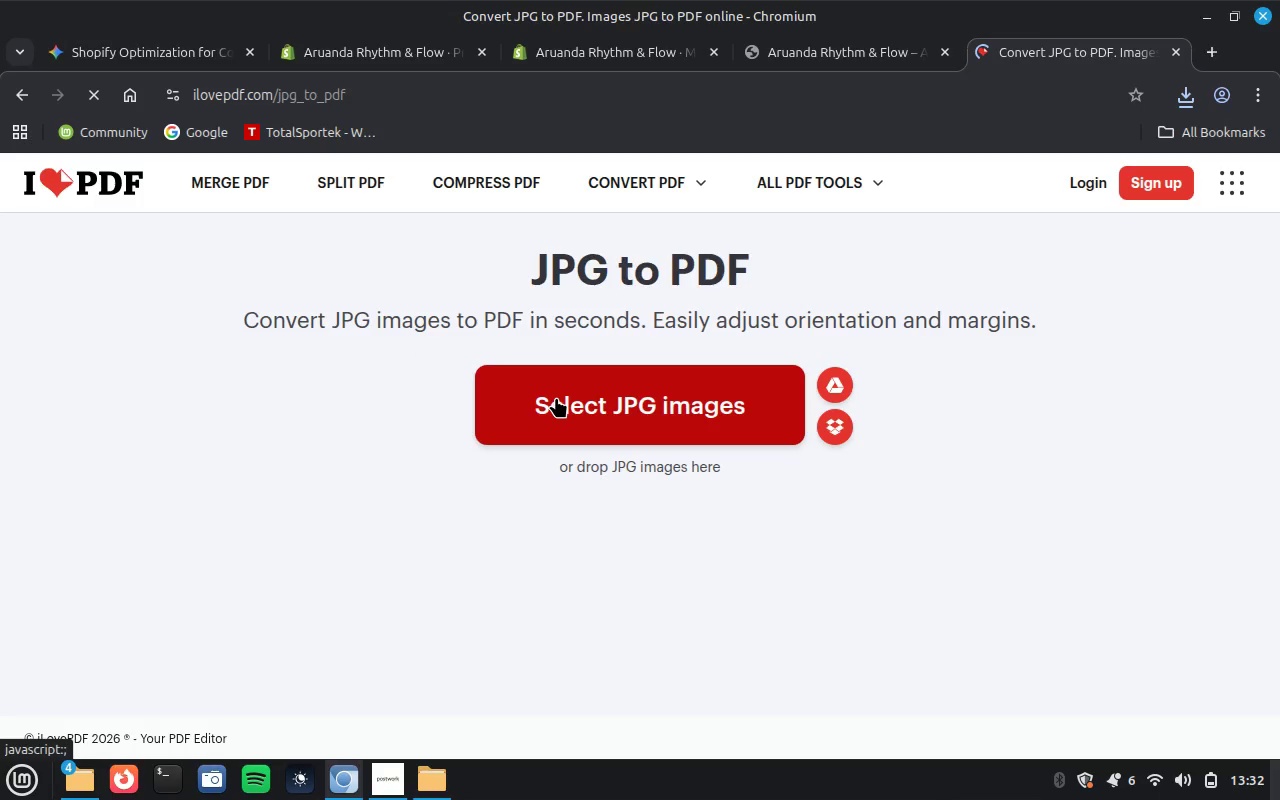 
mouse_move([620, 149])
 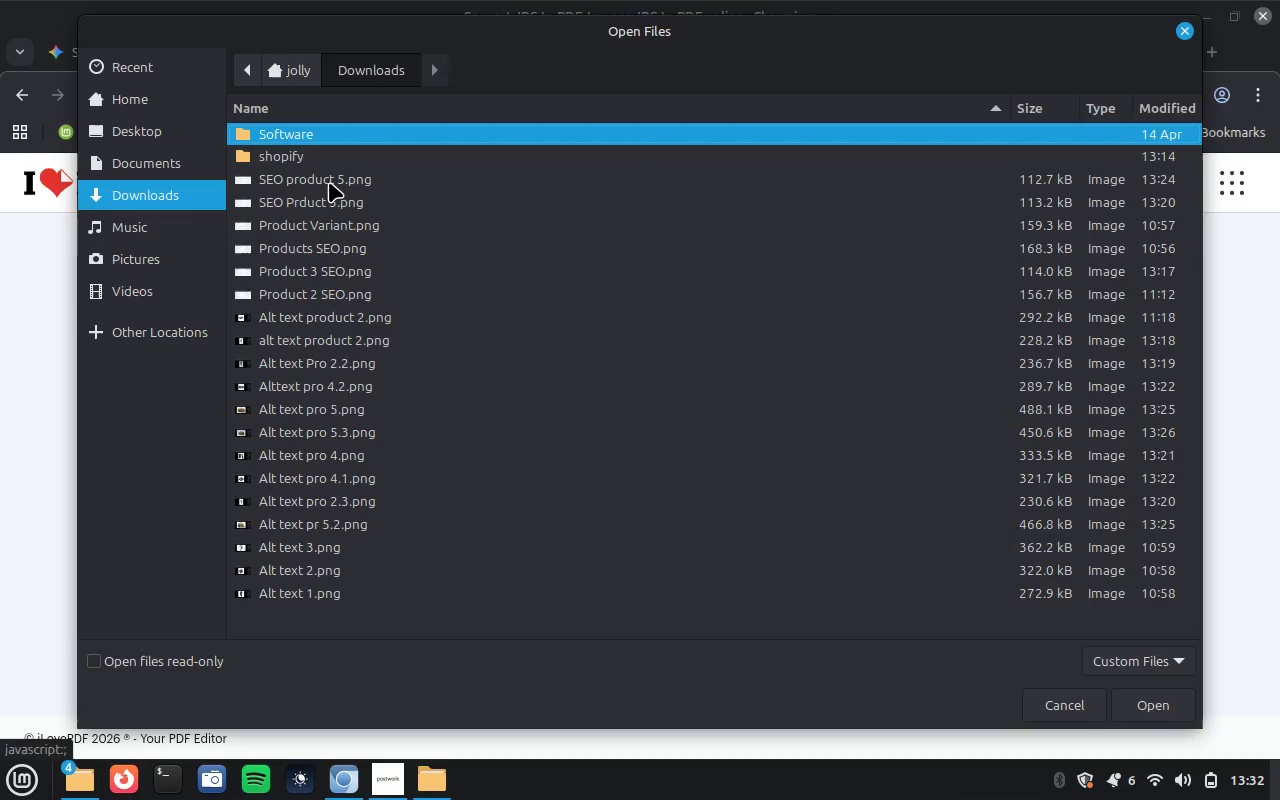 
left_click([329, 182])
 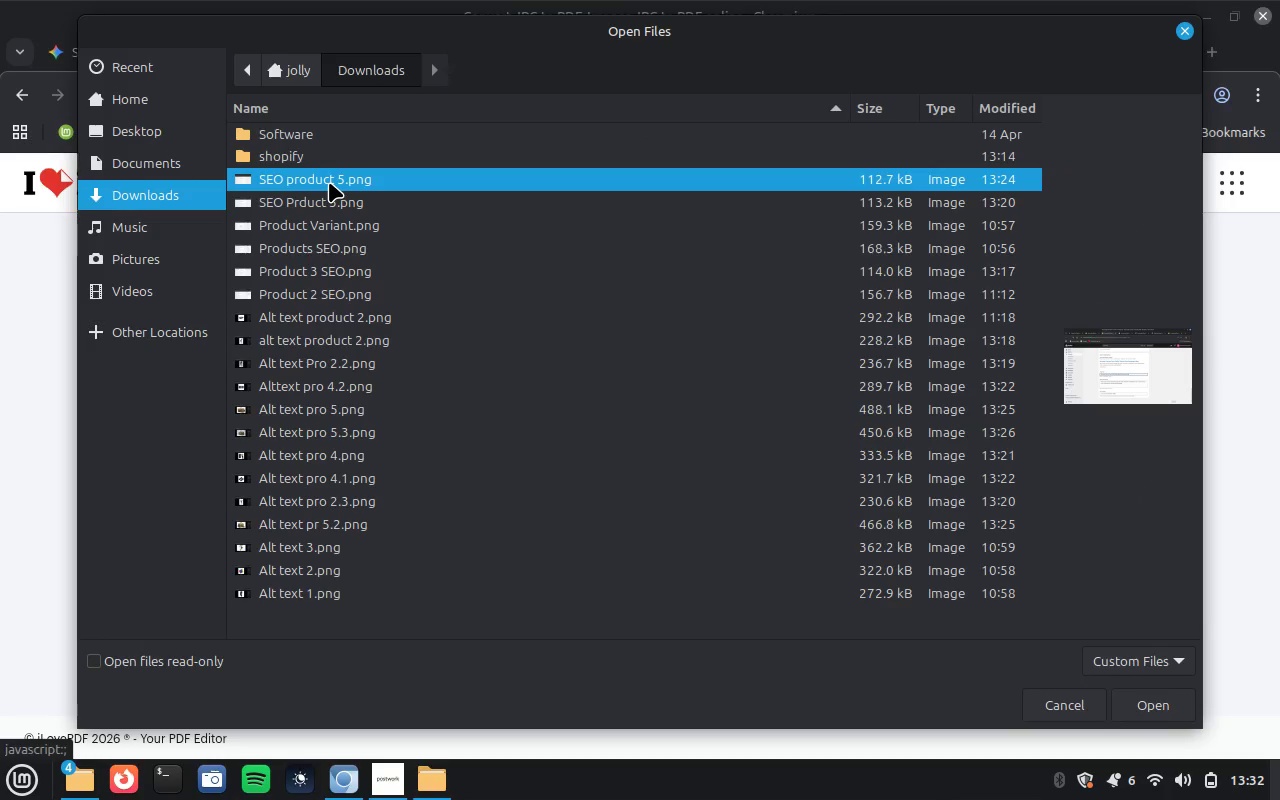 
left_click_drag(start_coordinate=[329, 182], to_coordinate=[337, 178])
 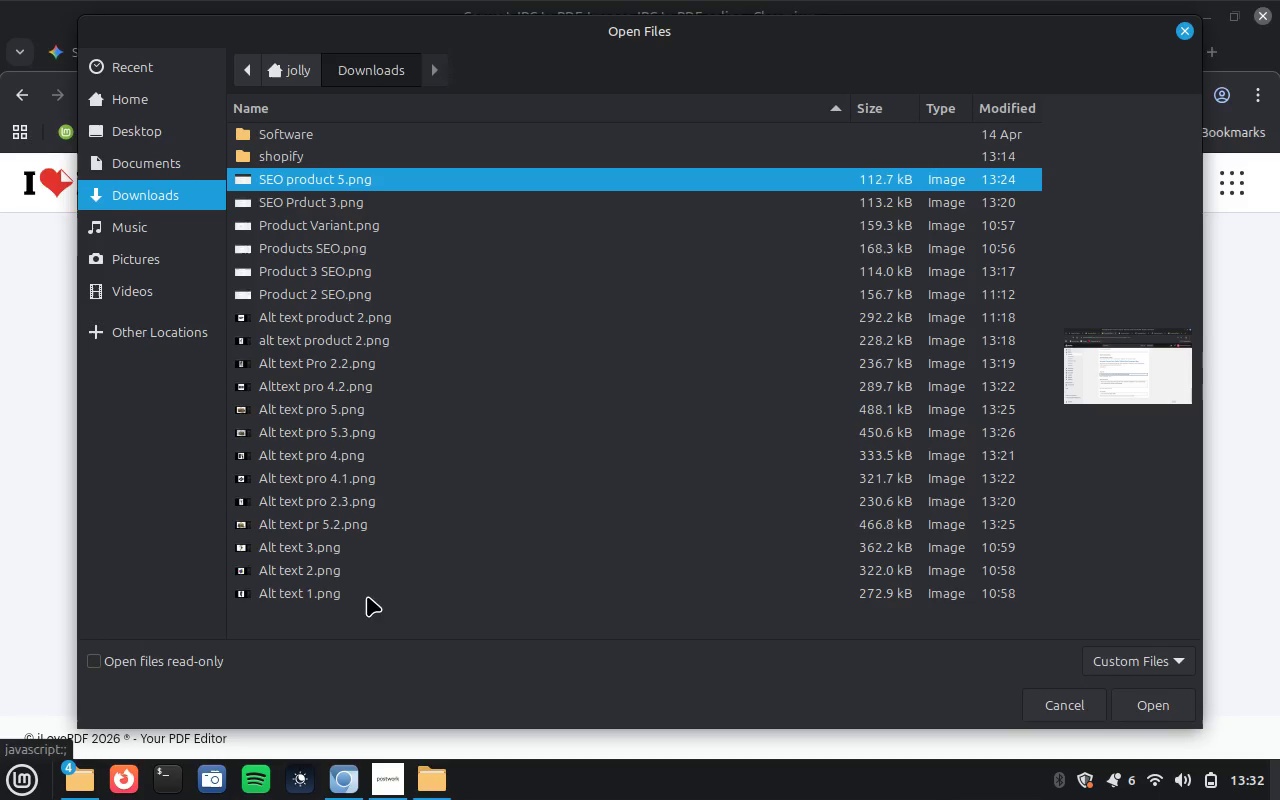 
left_click_drag(start_coordinate=[353, 618], to_coordinate=[427, 201])
 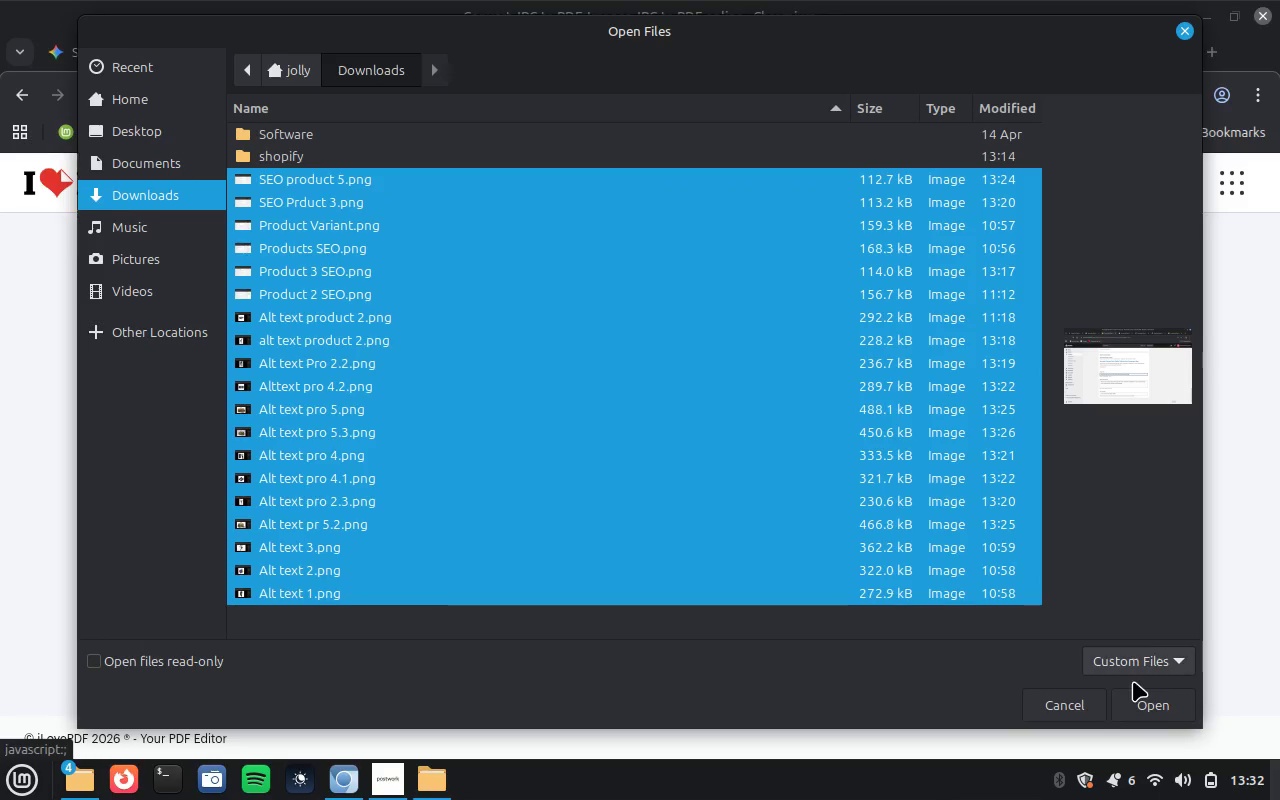 
left_click([1159, 708])
 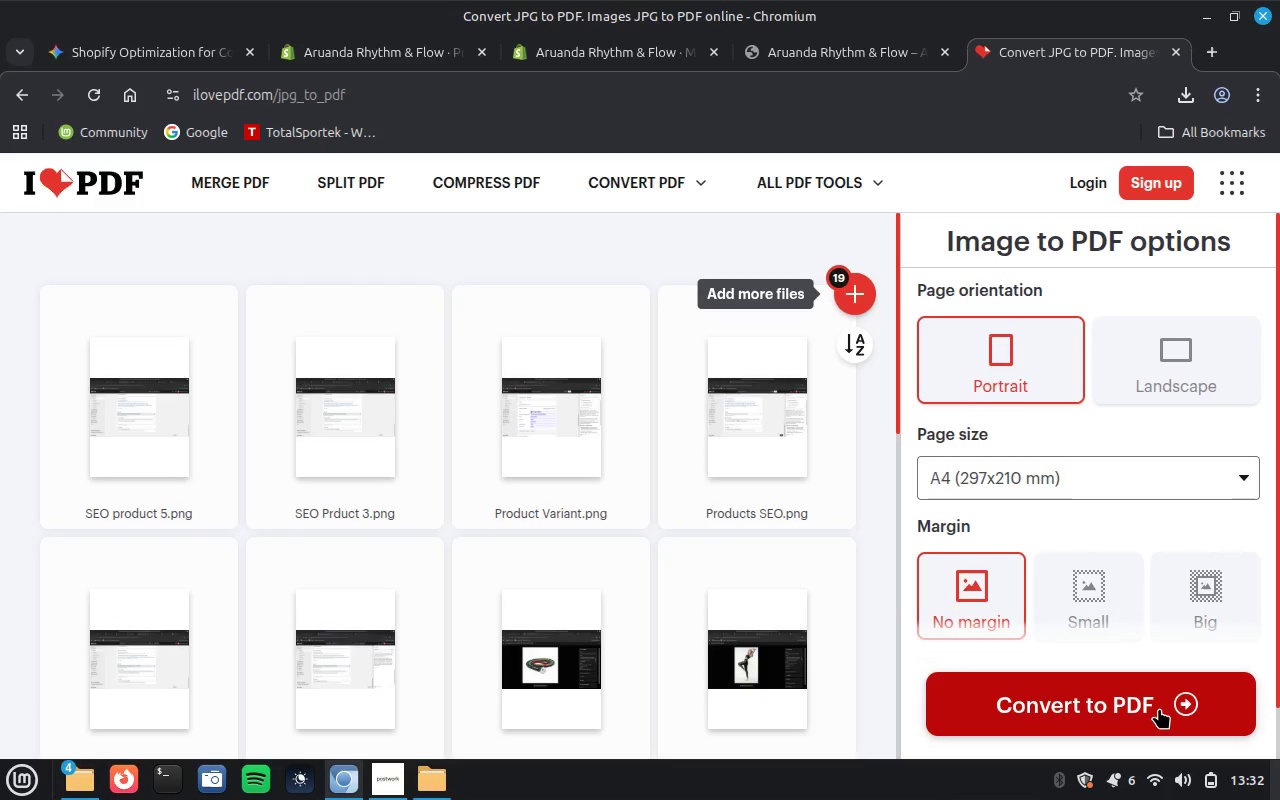 
wait(5.46)
 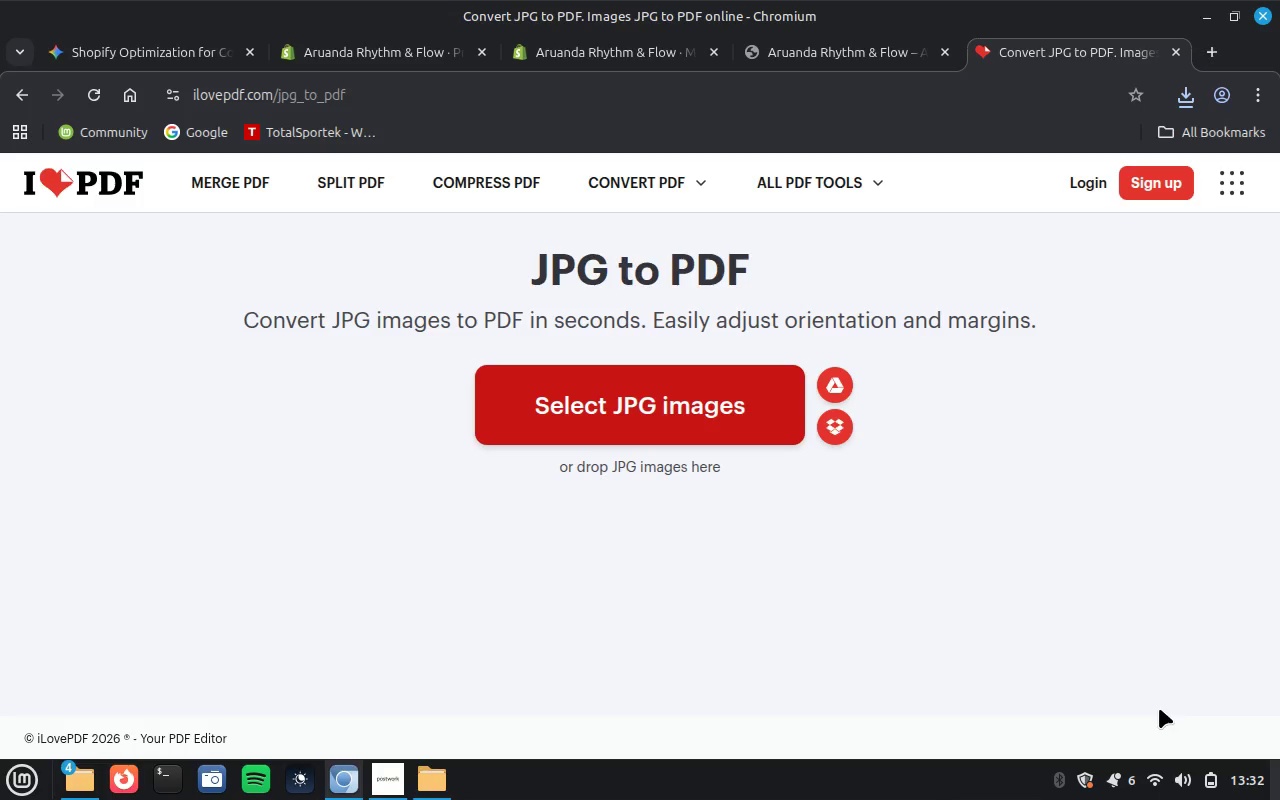 
left_click([1171, 372])
 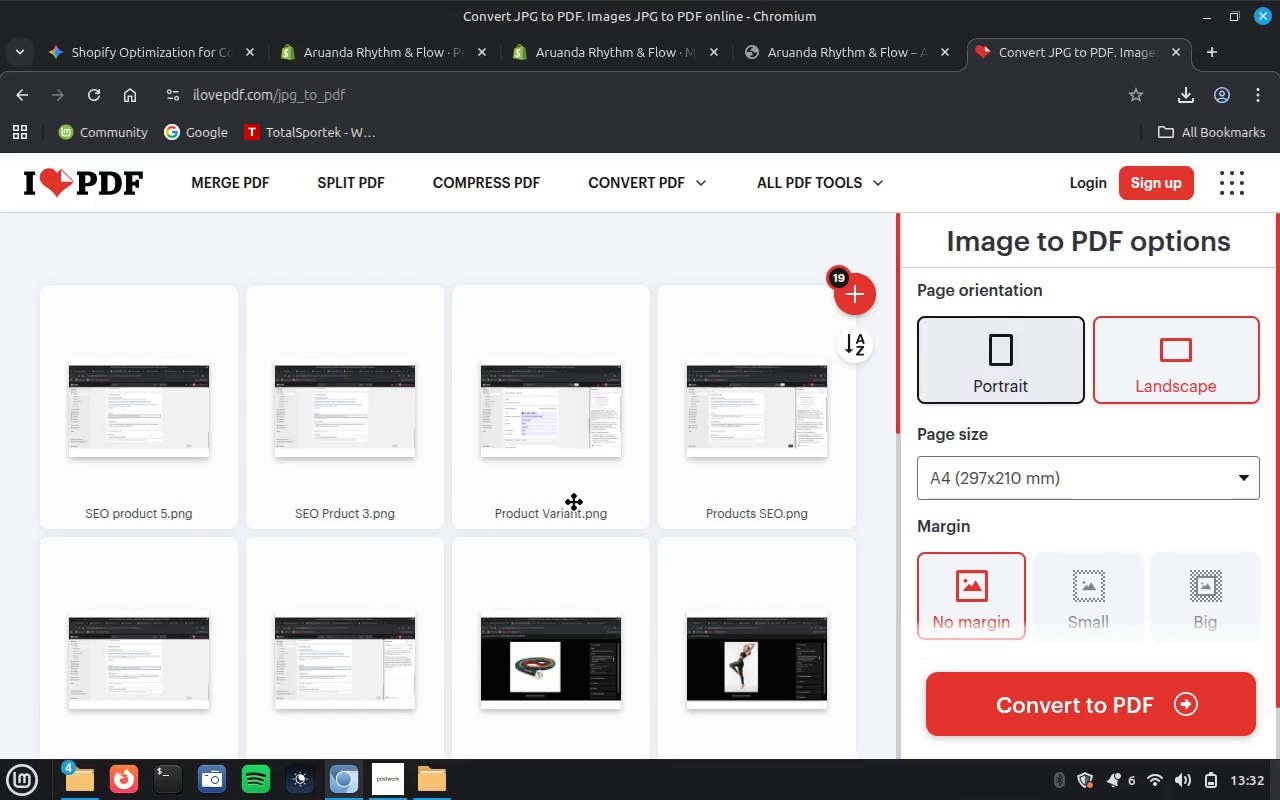 
scroll: coordinate [573, 501], scroll_direction: up, amount: 1.0
 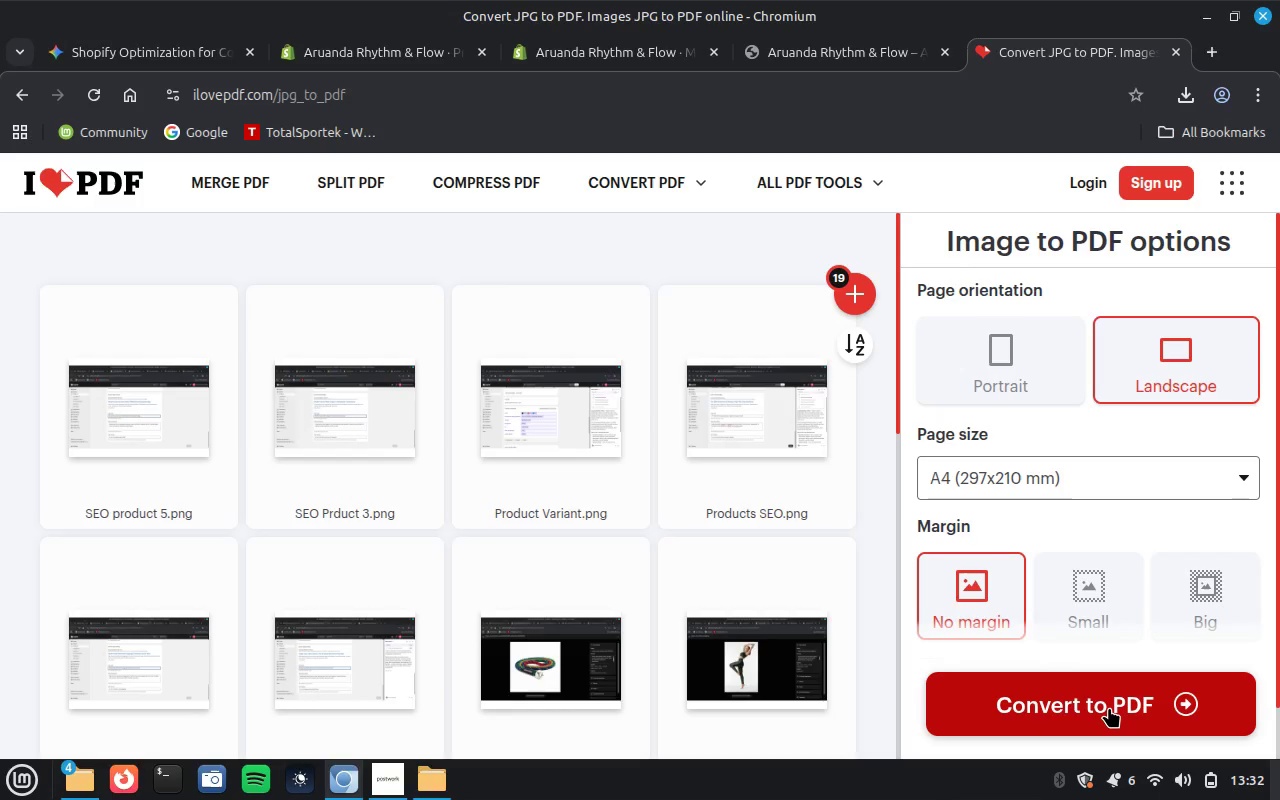 
wait(5.87)
 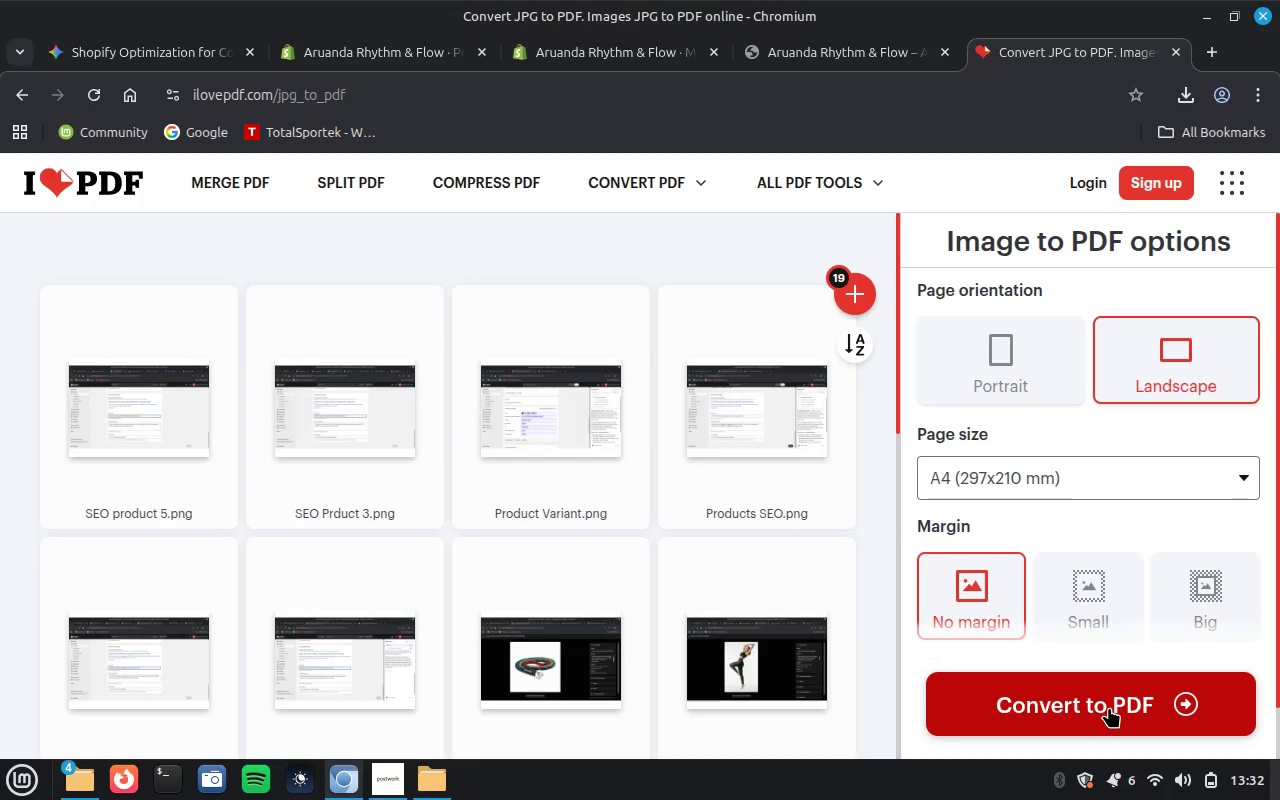 
left_click([1109, 707])
 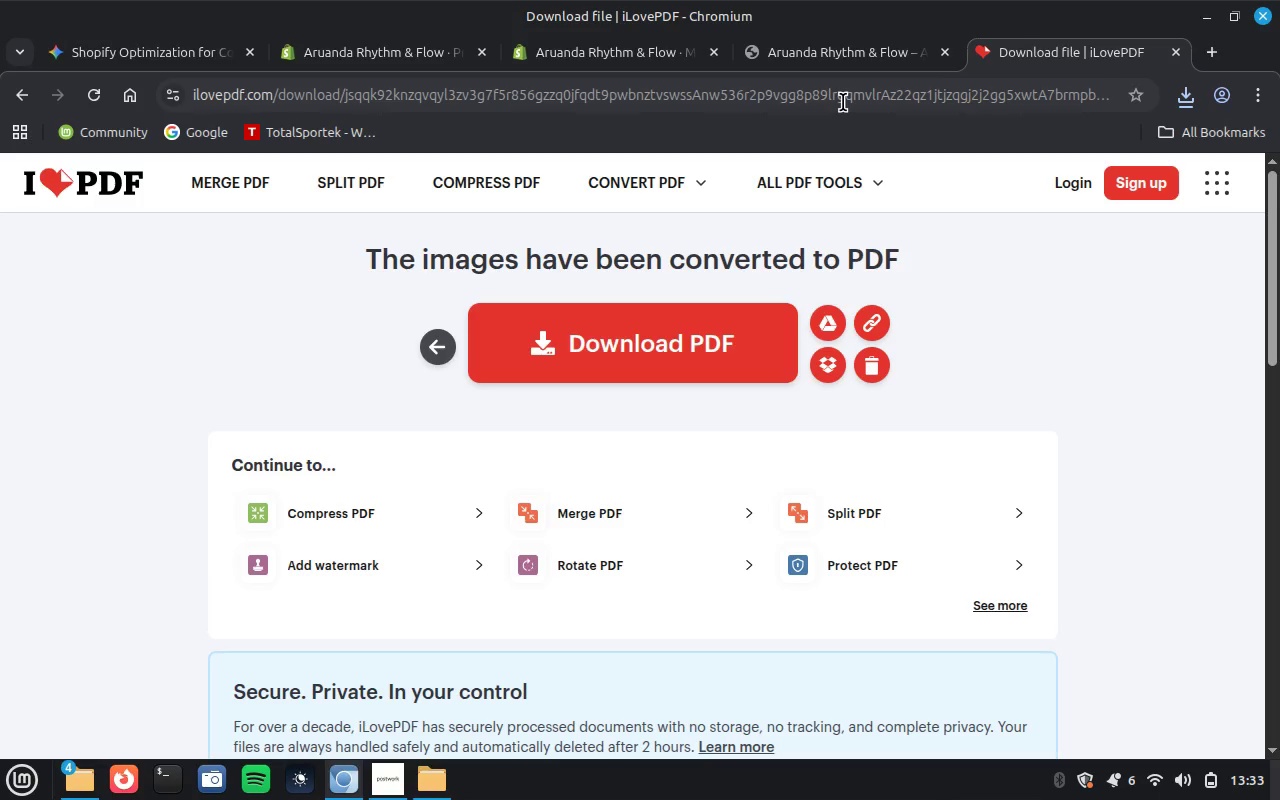 
wait(33.38)
 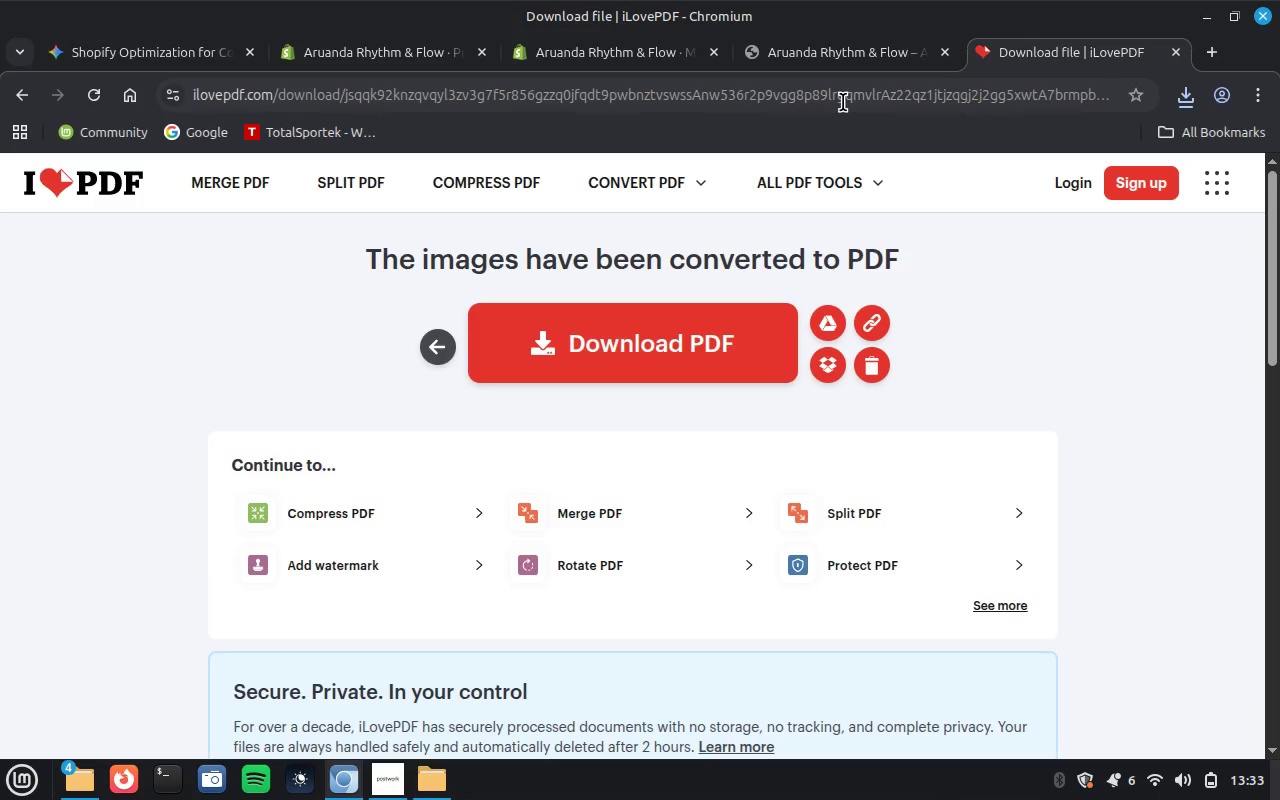 
left_click([822, 42])
 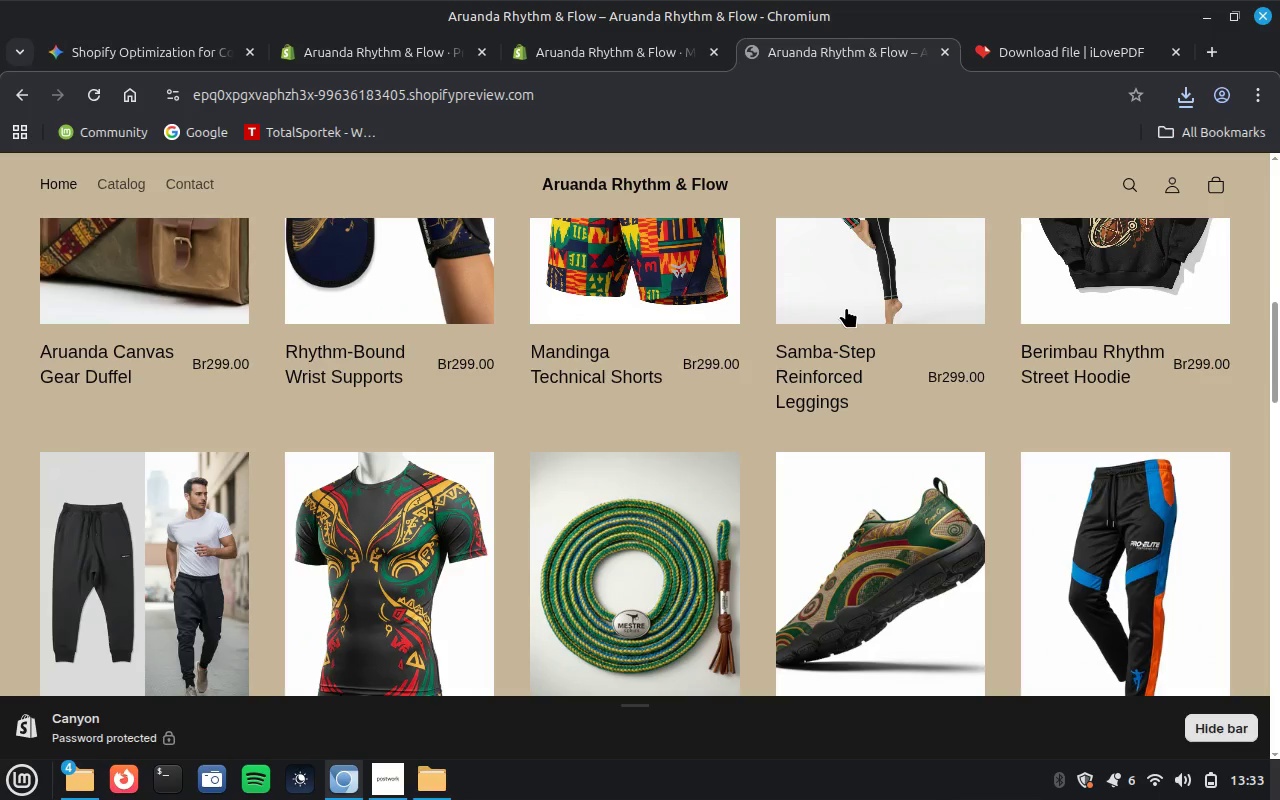 
scroll: coordinate [846, 307], scroll_direction: down, amount: 8.0
 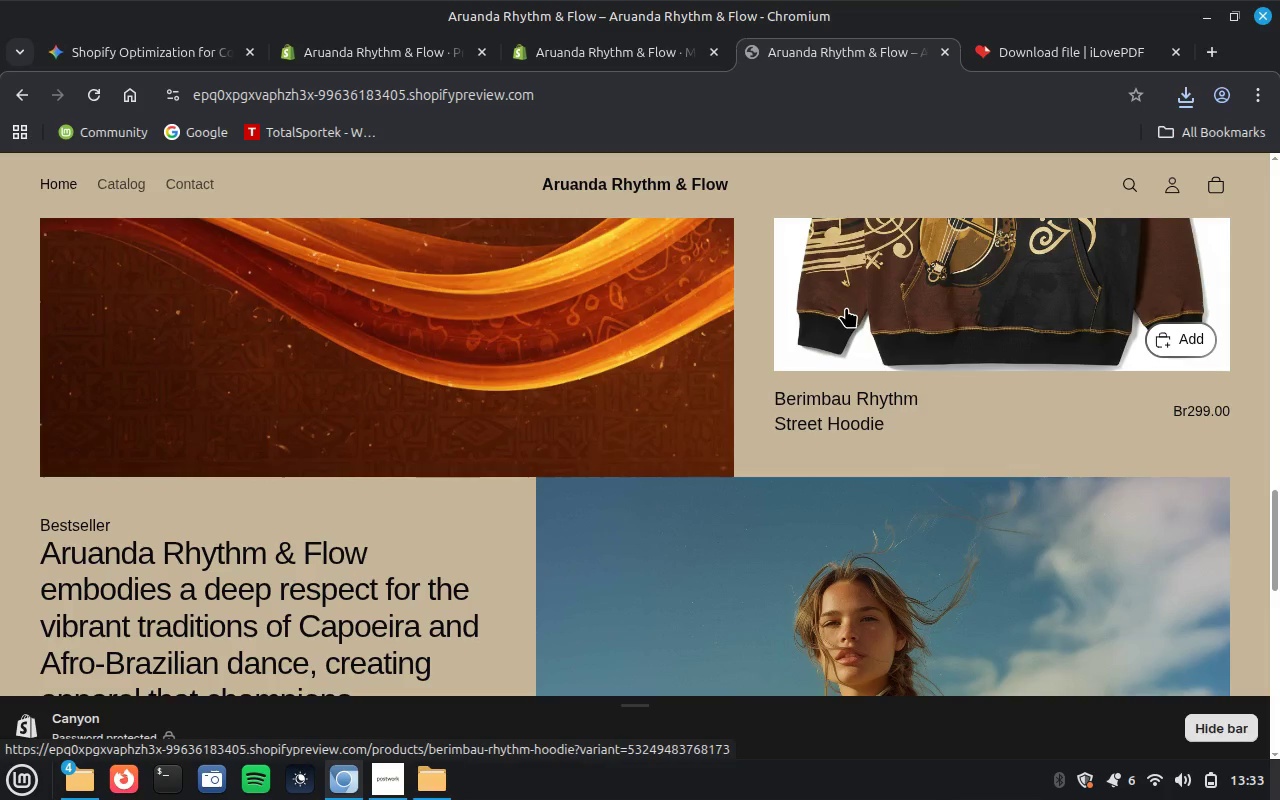 